 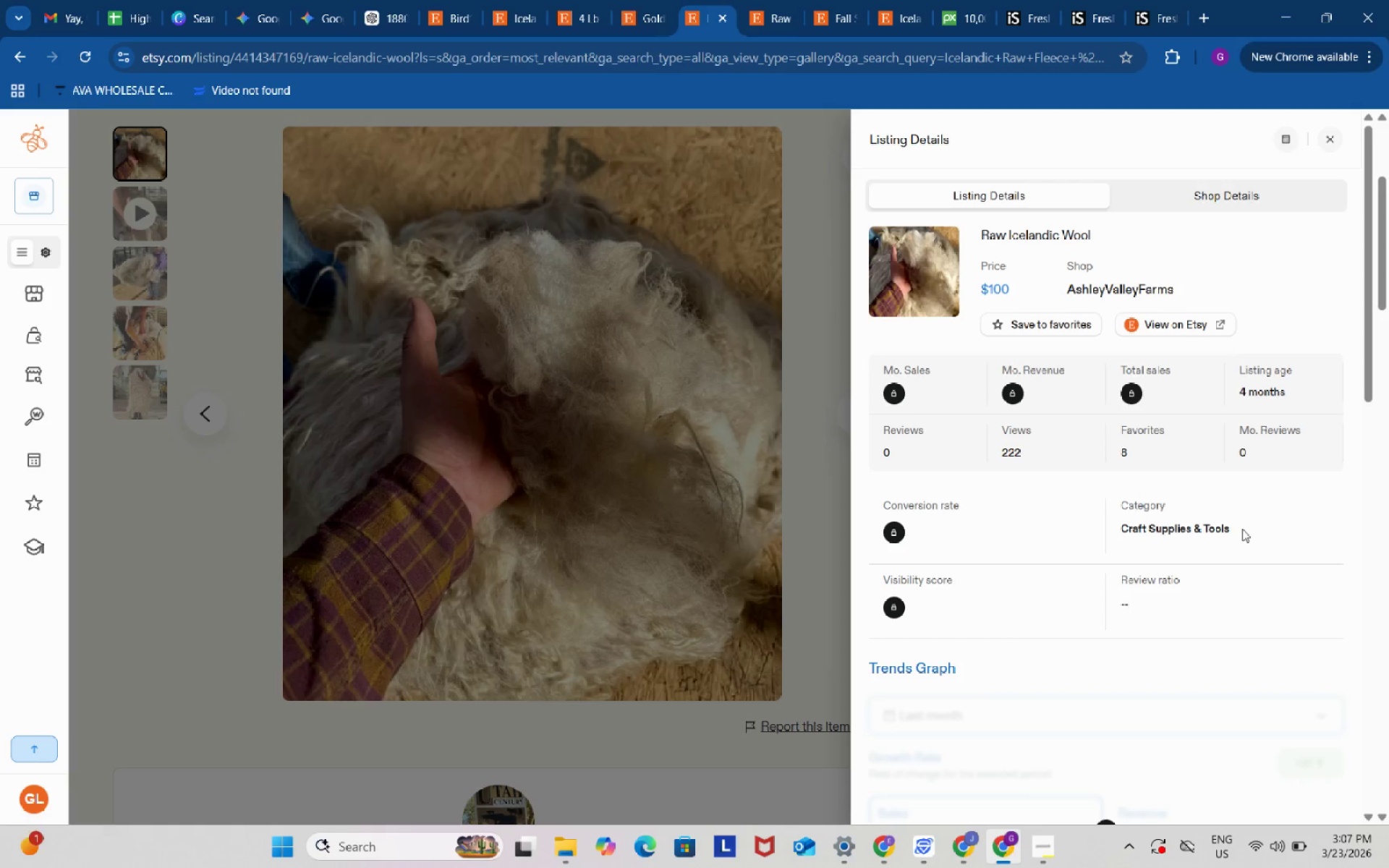 
key(Control+ControlLeft)
 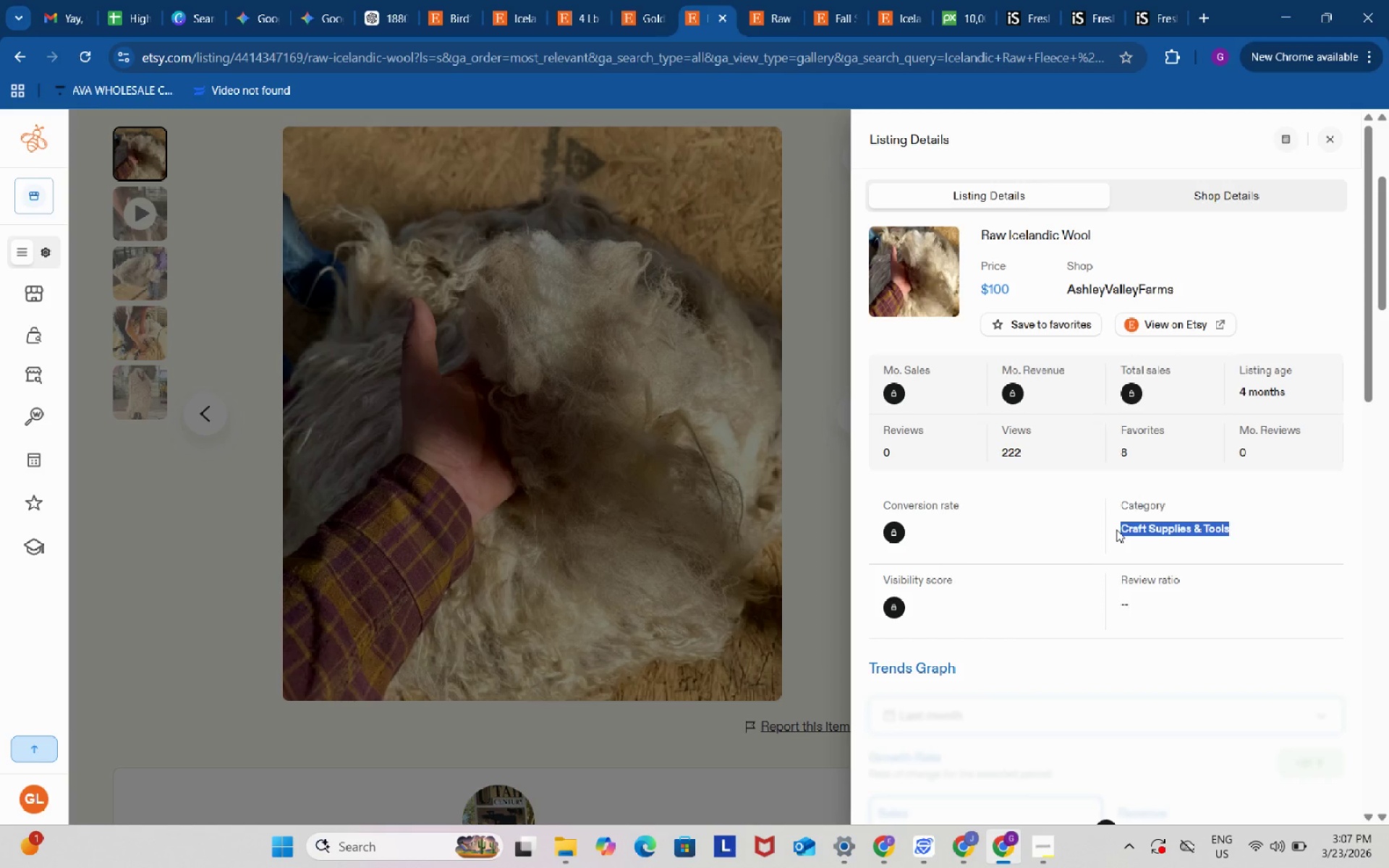 
key(Control+C)
 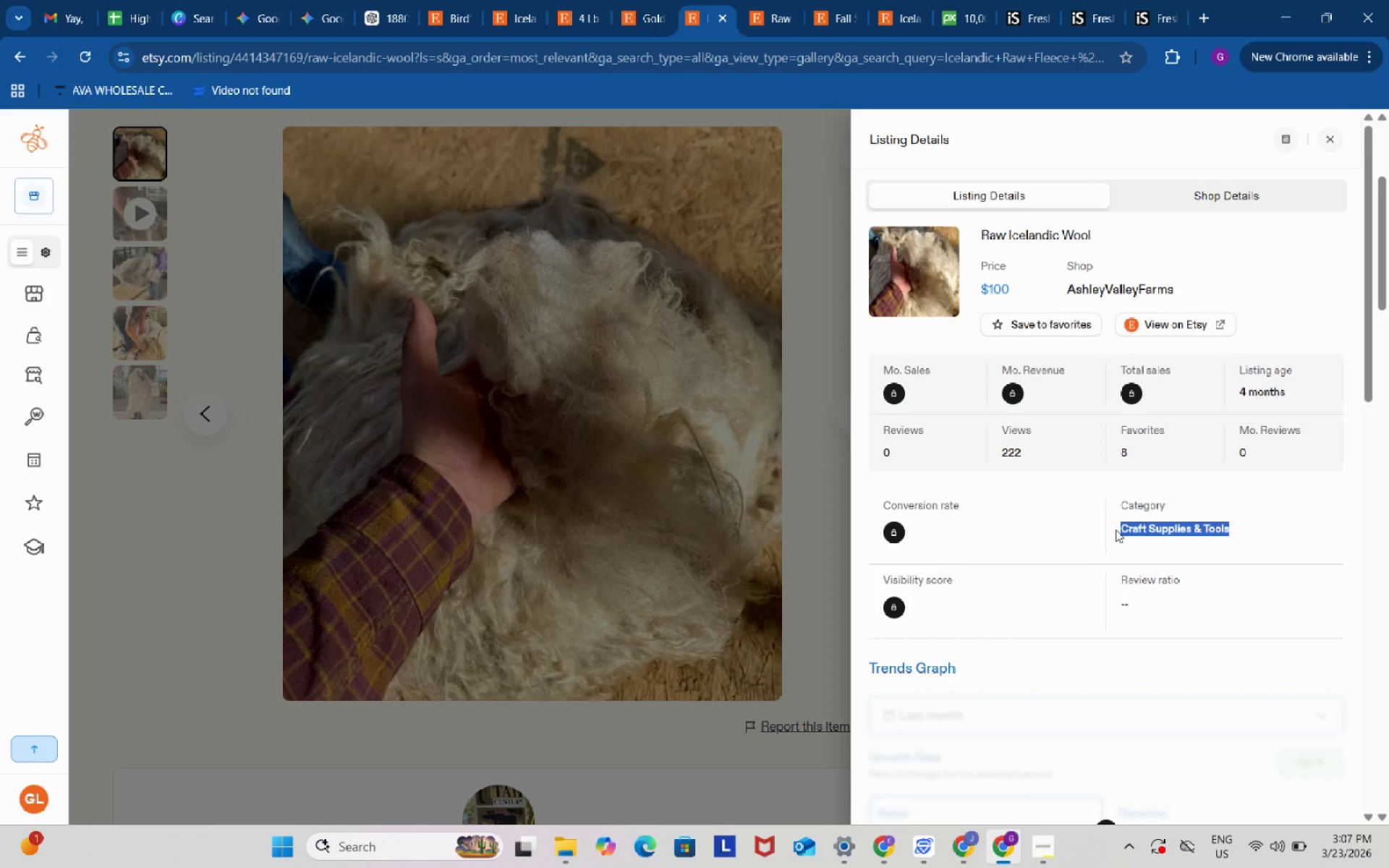 
key(Control+ControlLeft)
 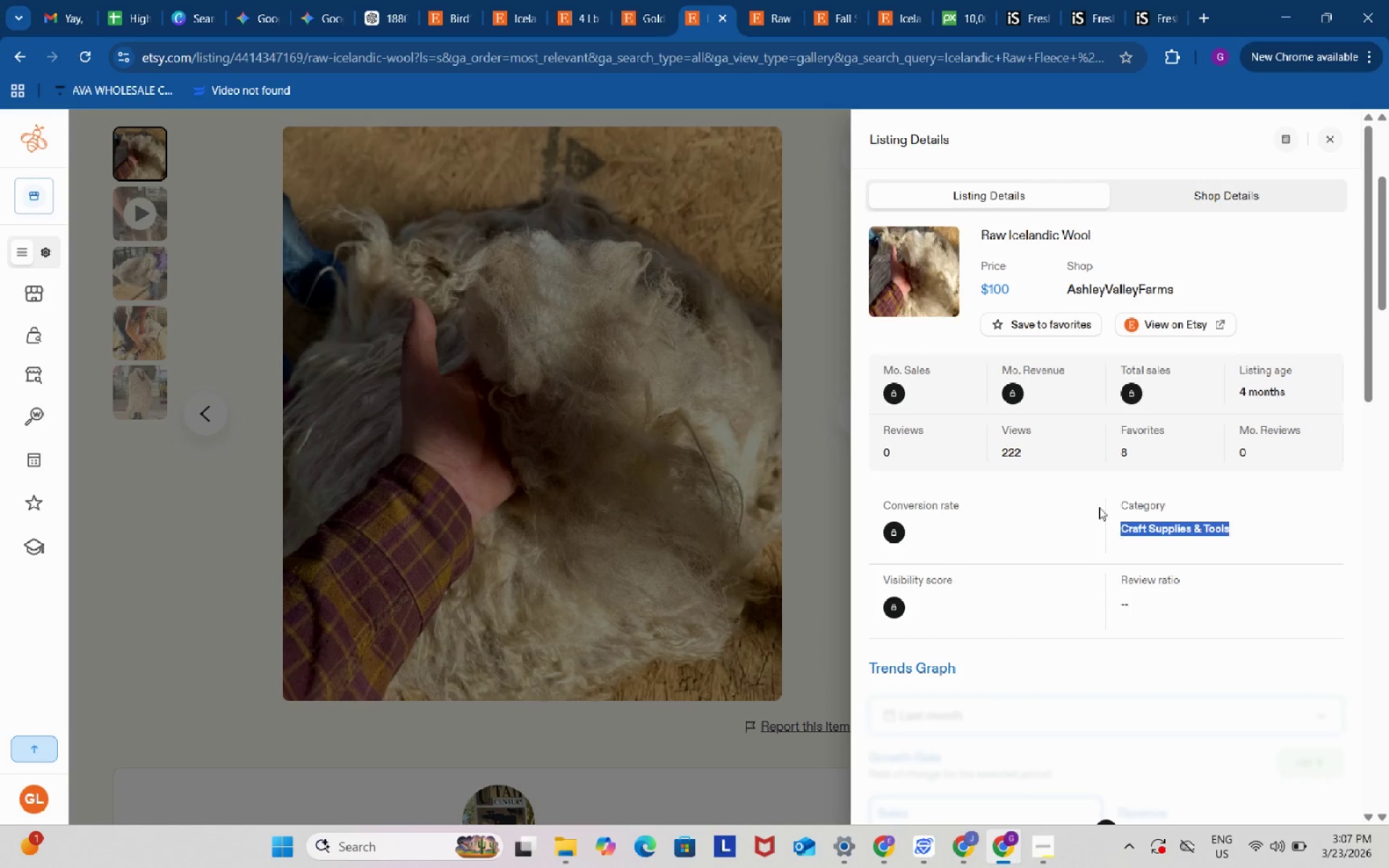 
key(Control+C)
 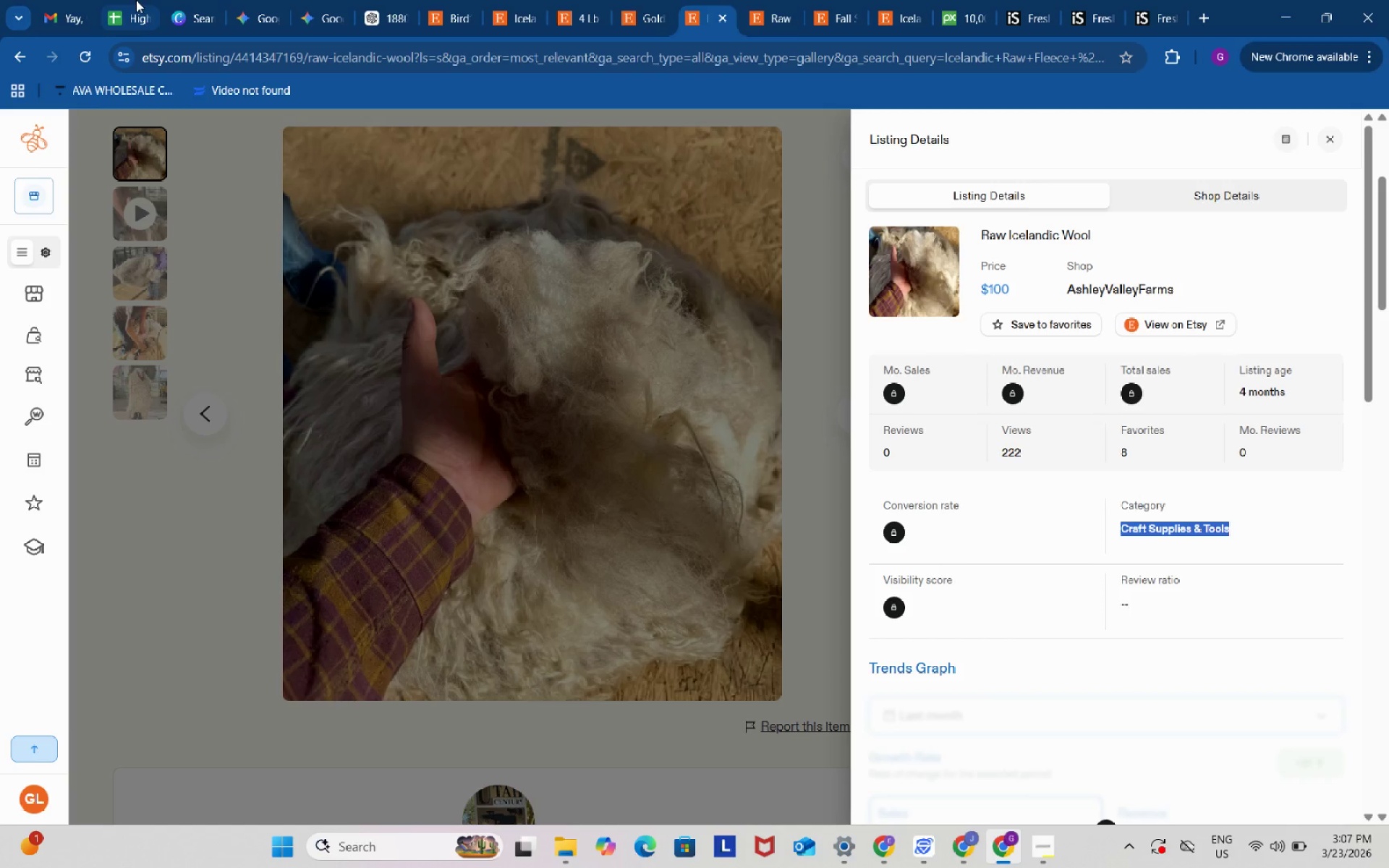 
left_click([136, 0])
 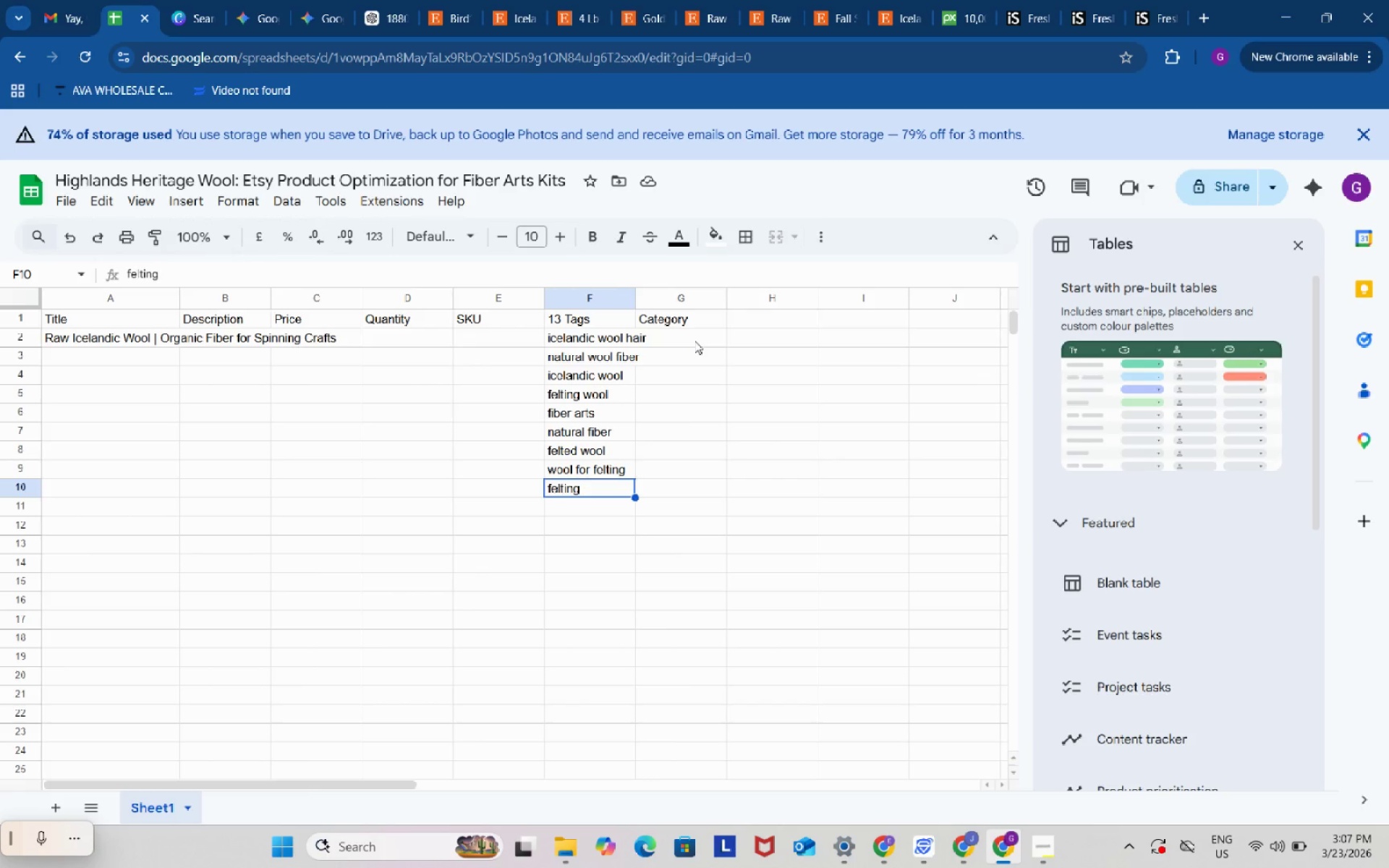 
double_click([694, 341])
 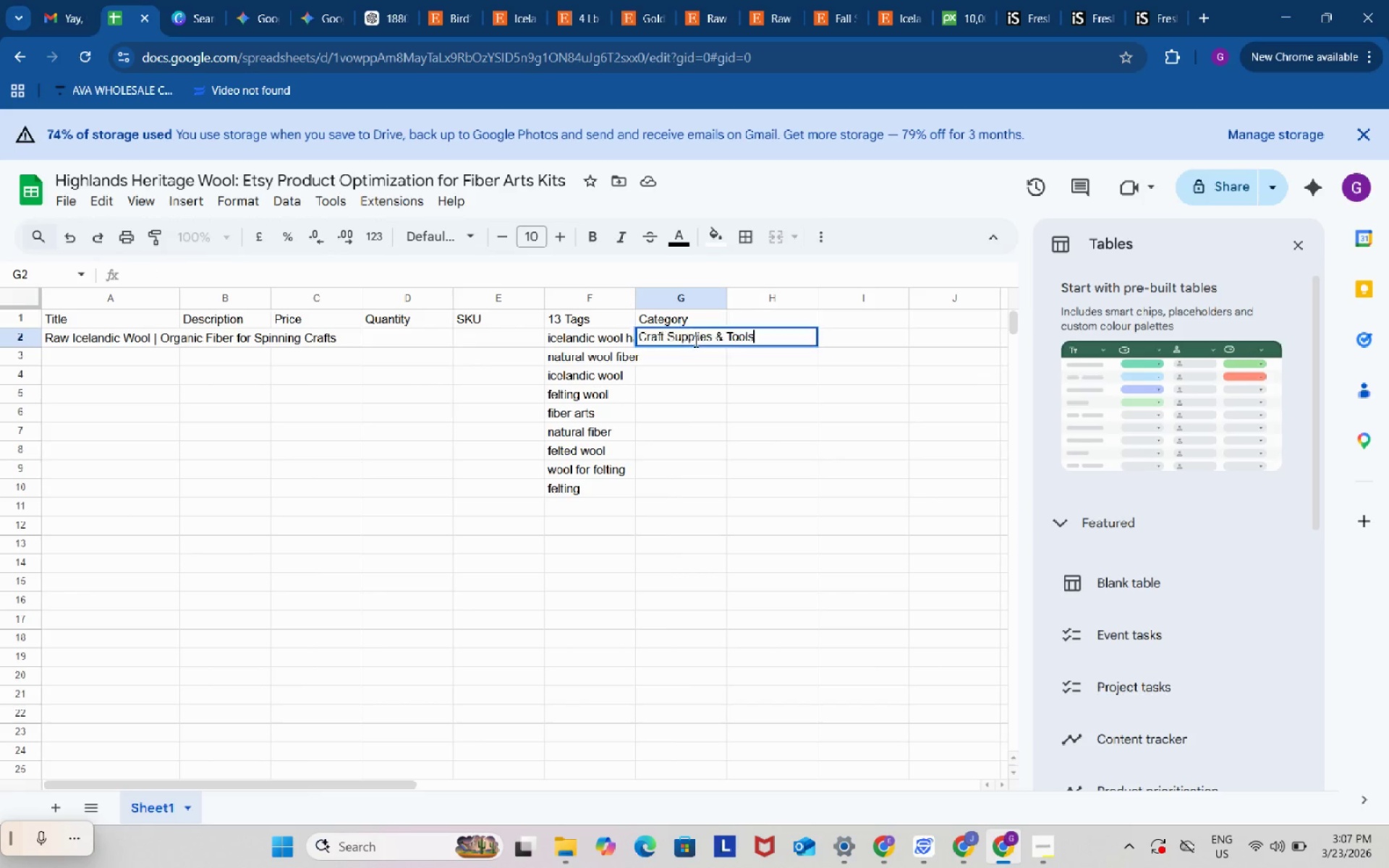 
key(Control+ControlLeft)
 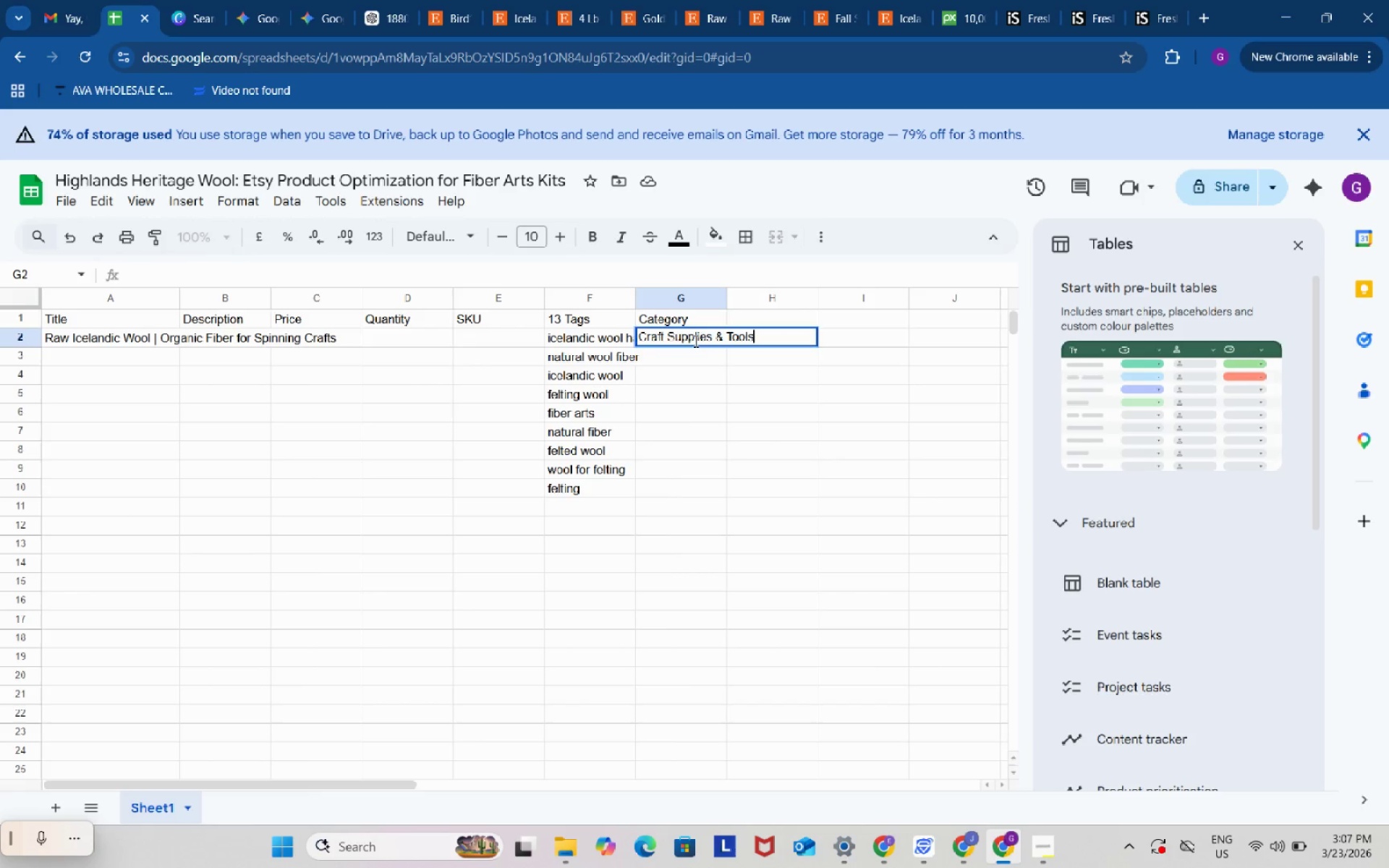 
key(Control+V)
 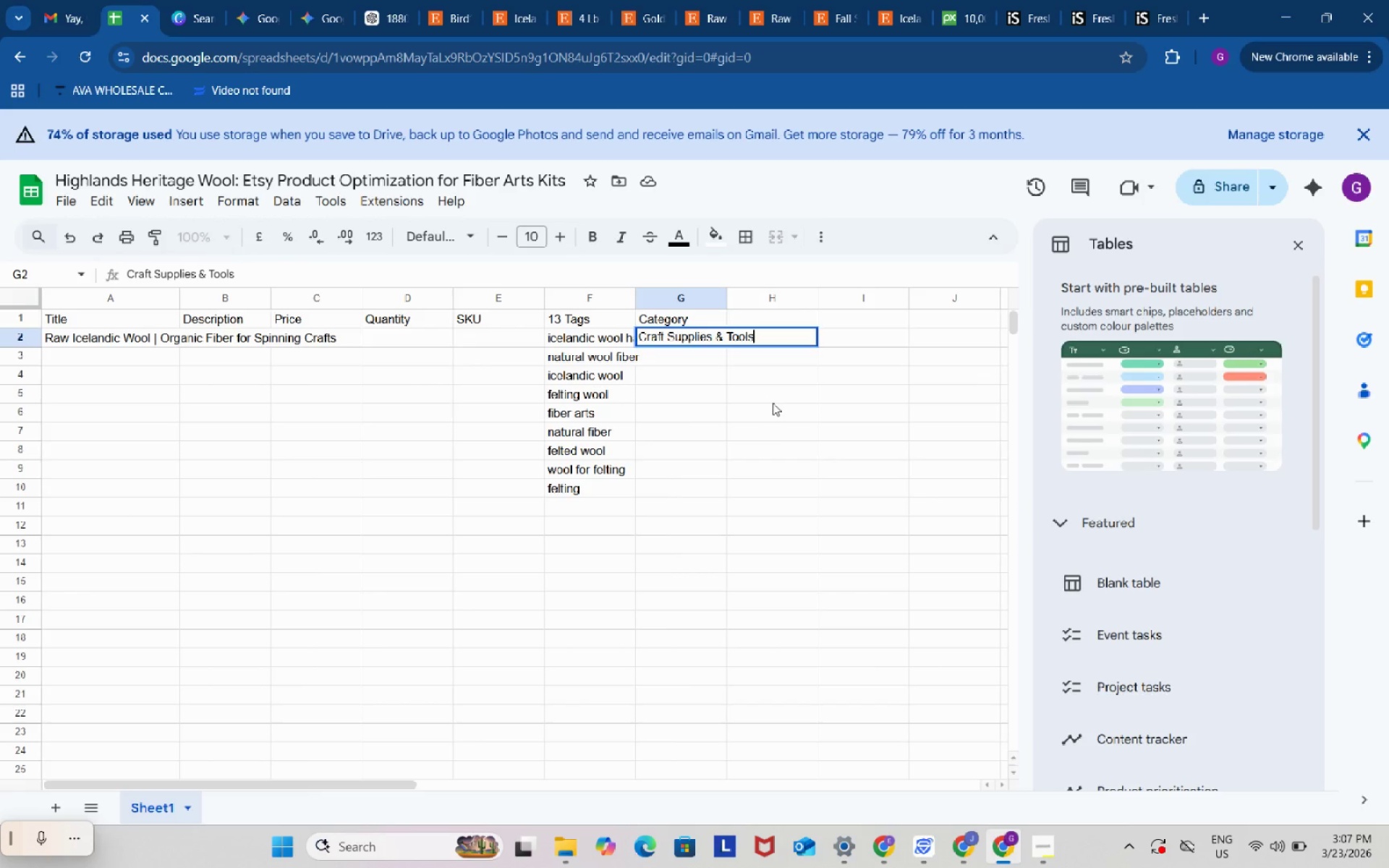 
left_click([773, 403])
 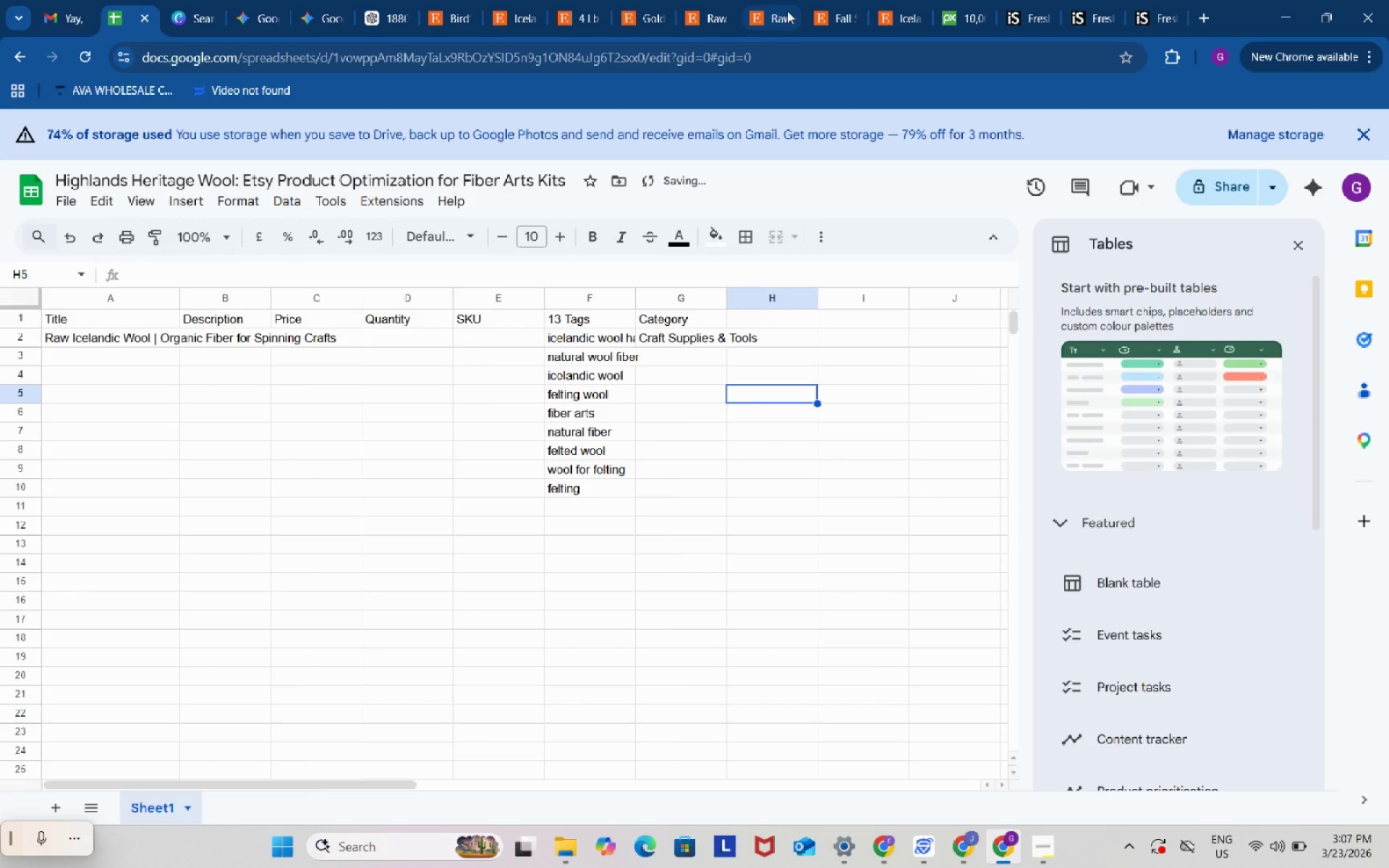 
left_click([786, 7])
 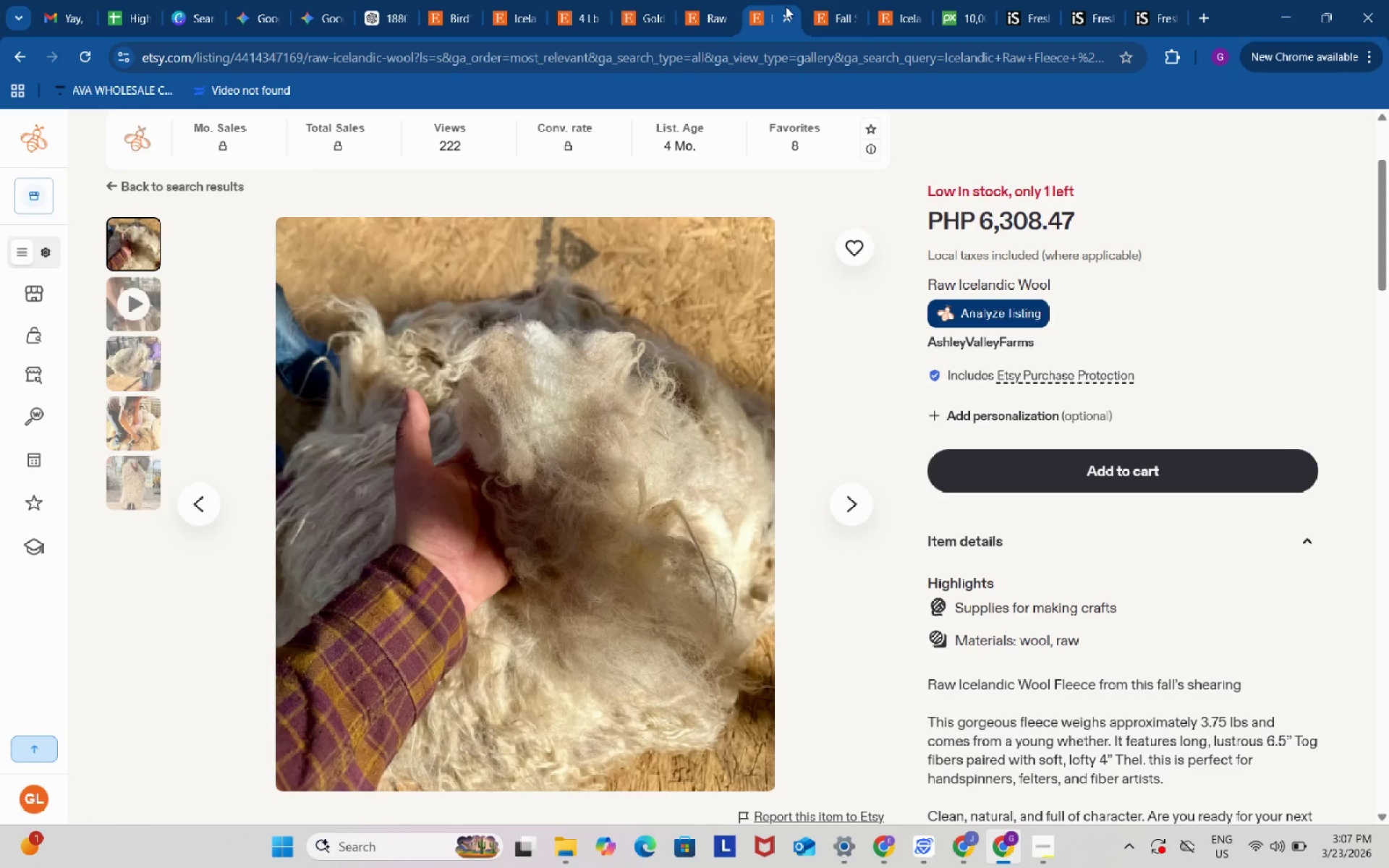 
mouse_move([819, 4])
 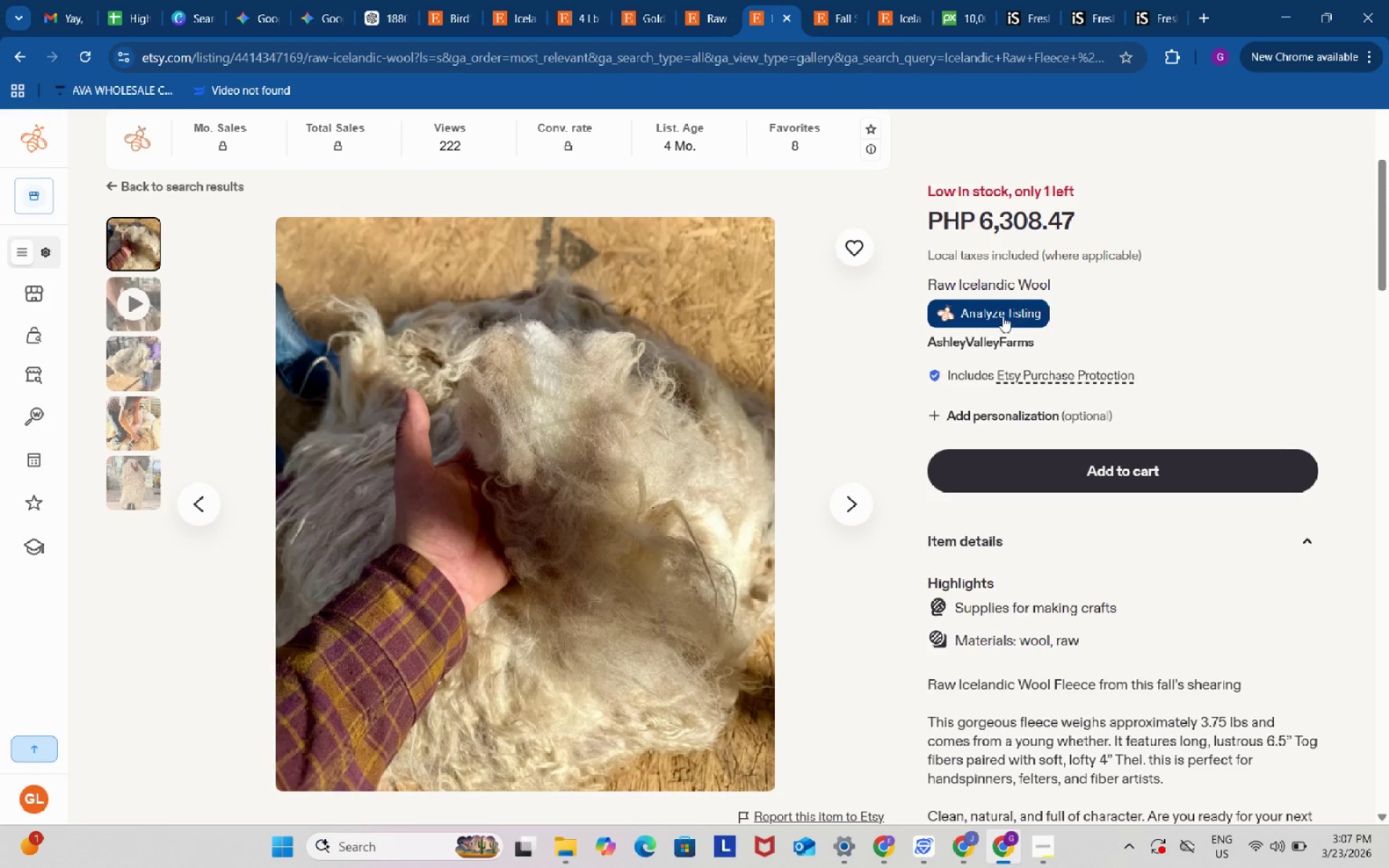 
left_click([1003, 316])
 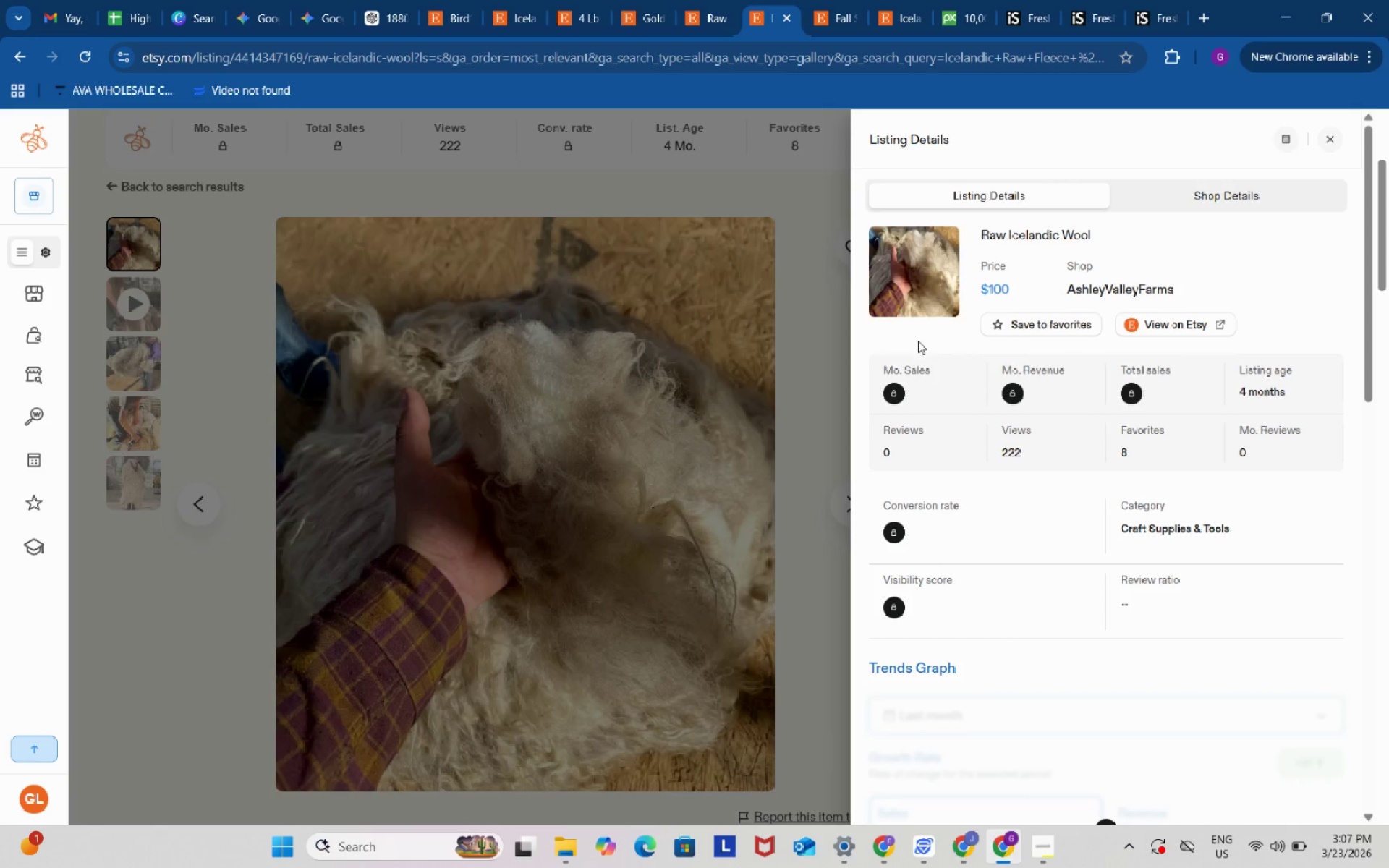 
wait(7.76)
 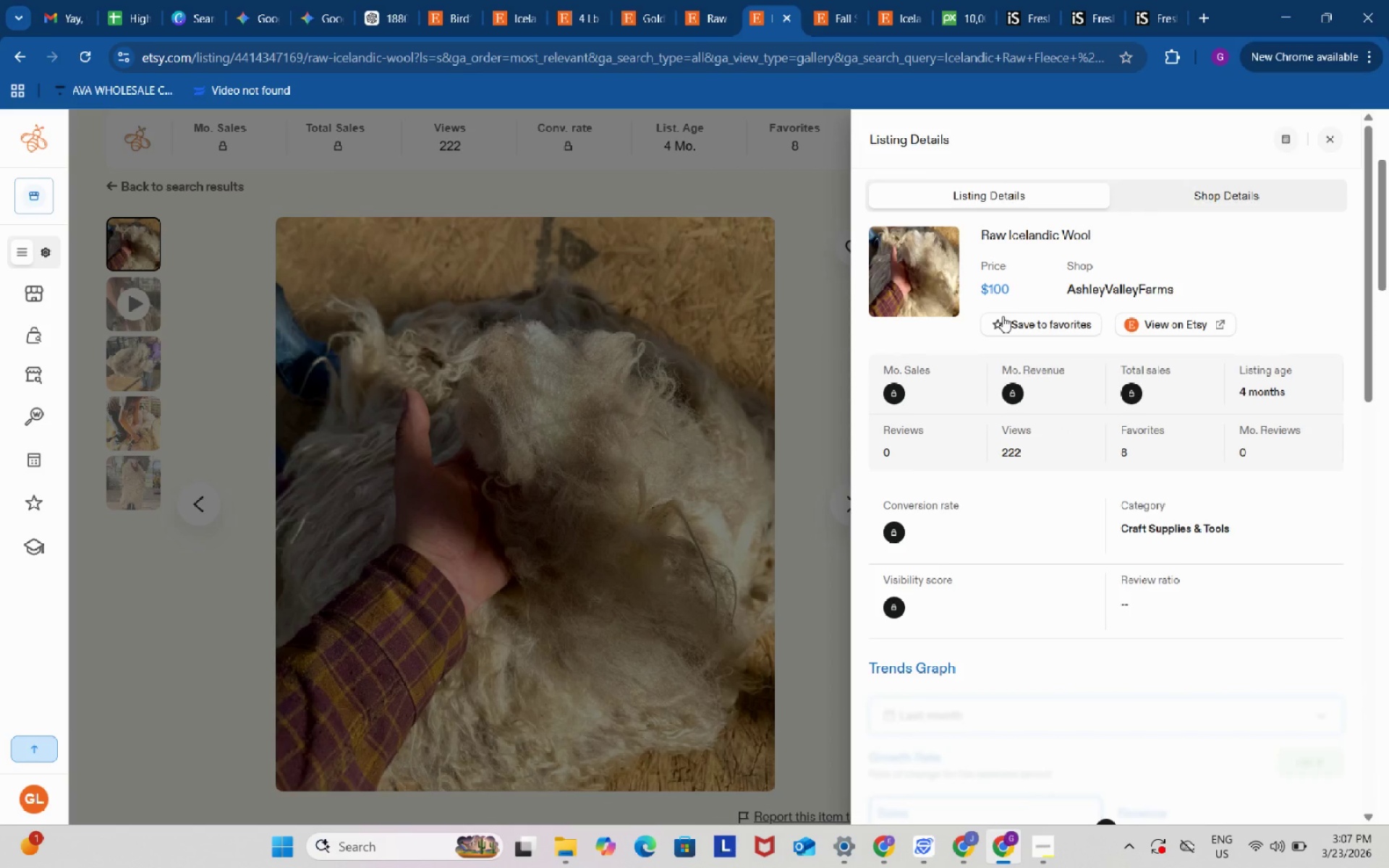 
scroll: coordinate [974, 482], scroll_direction: down, amount: 3.0
 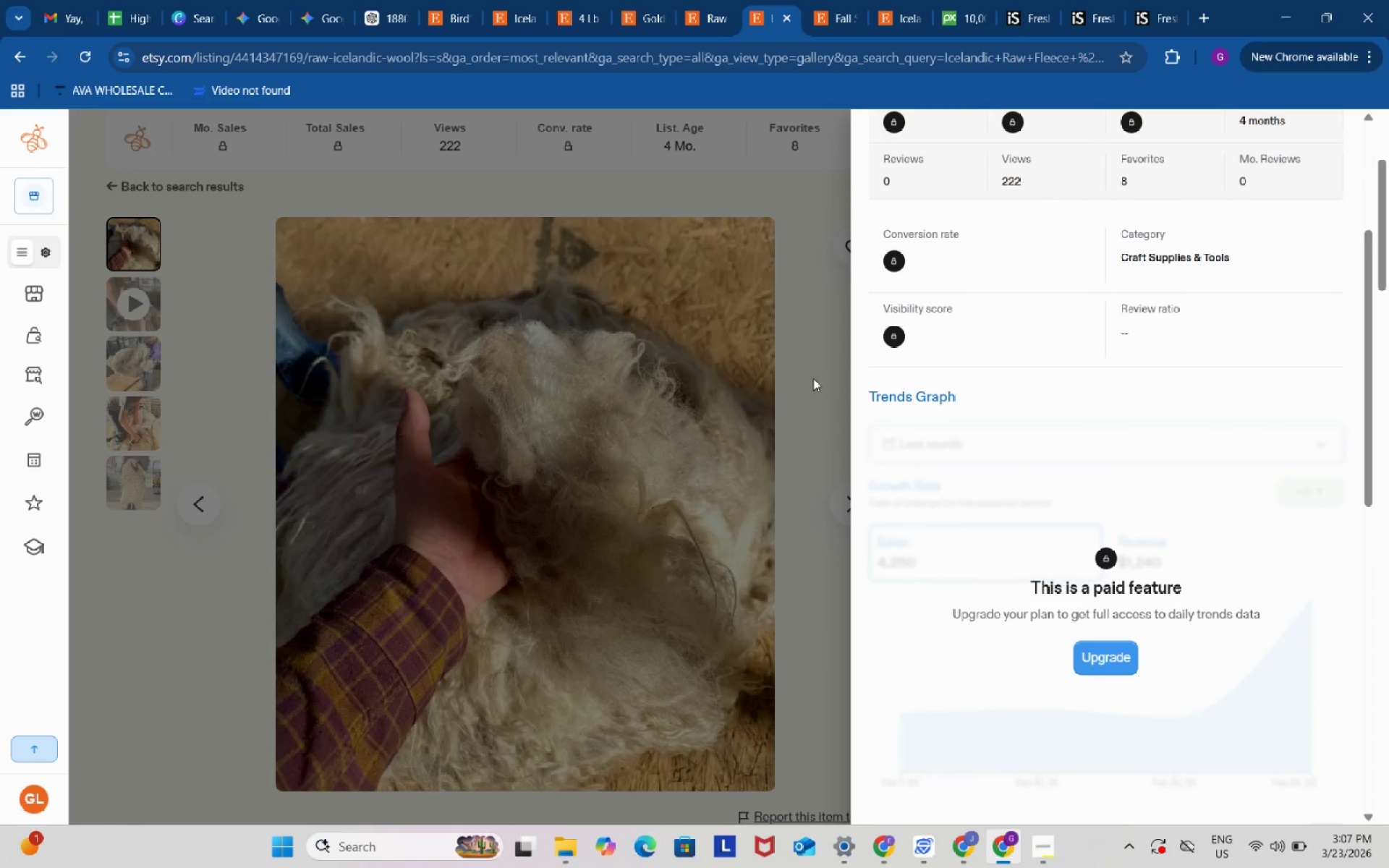 
left_click([813, 378])
 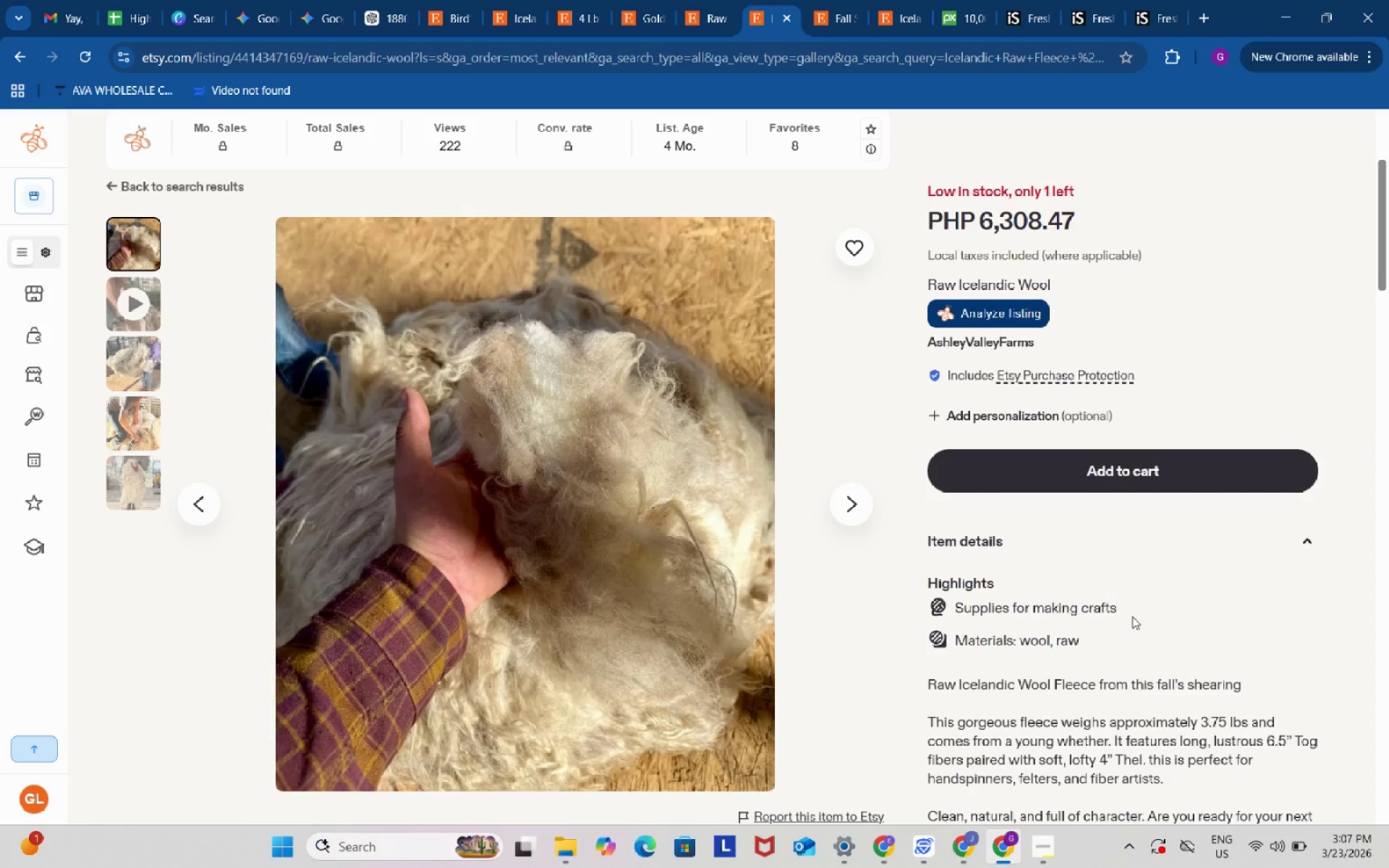 
scroll: coordinate [1134, 610], scroll_direction: down, amount: 11.0
 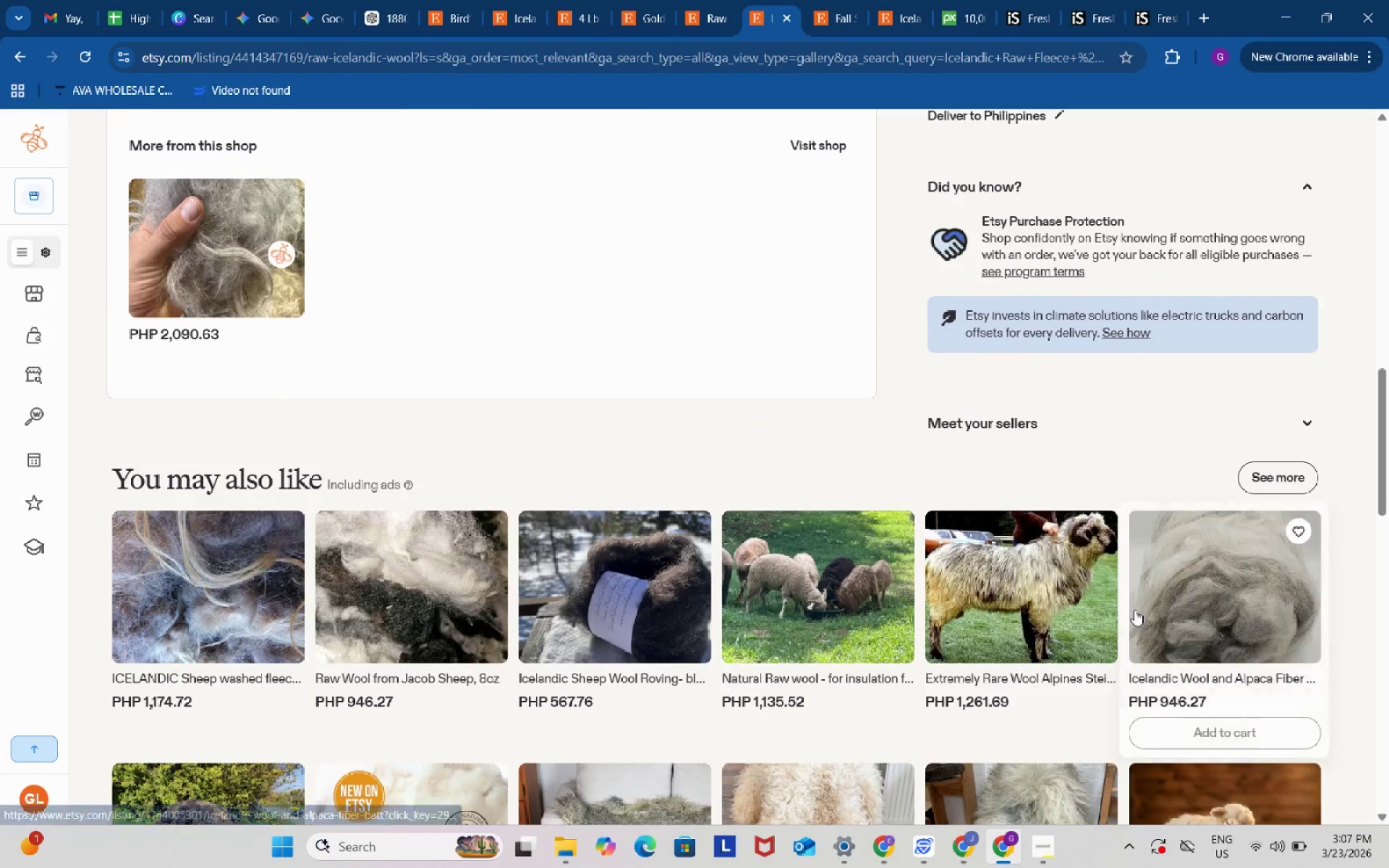 
scroll: coordinate [1181, 516], scroll_direction: up, amount: 6.0
 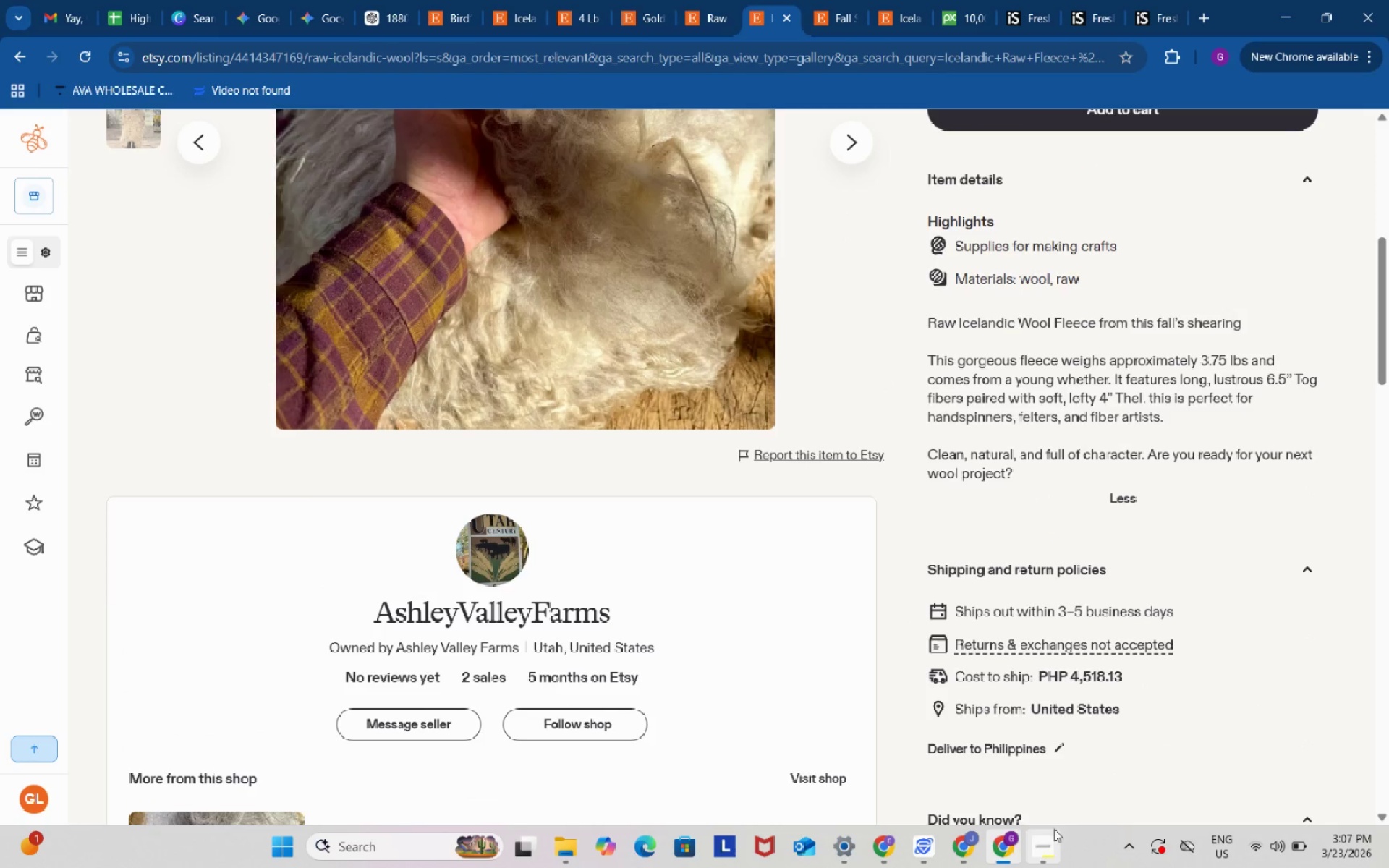 
left_click([1041, 836])